 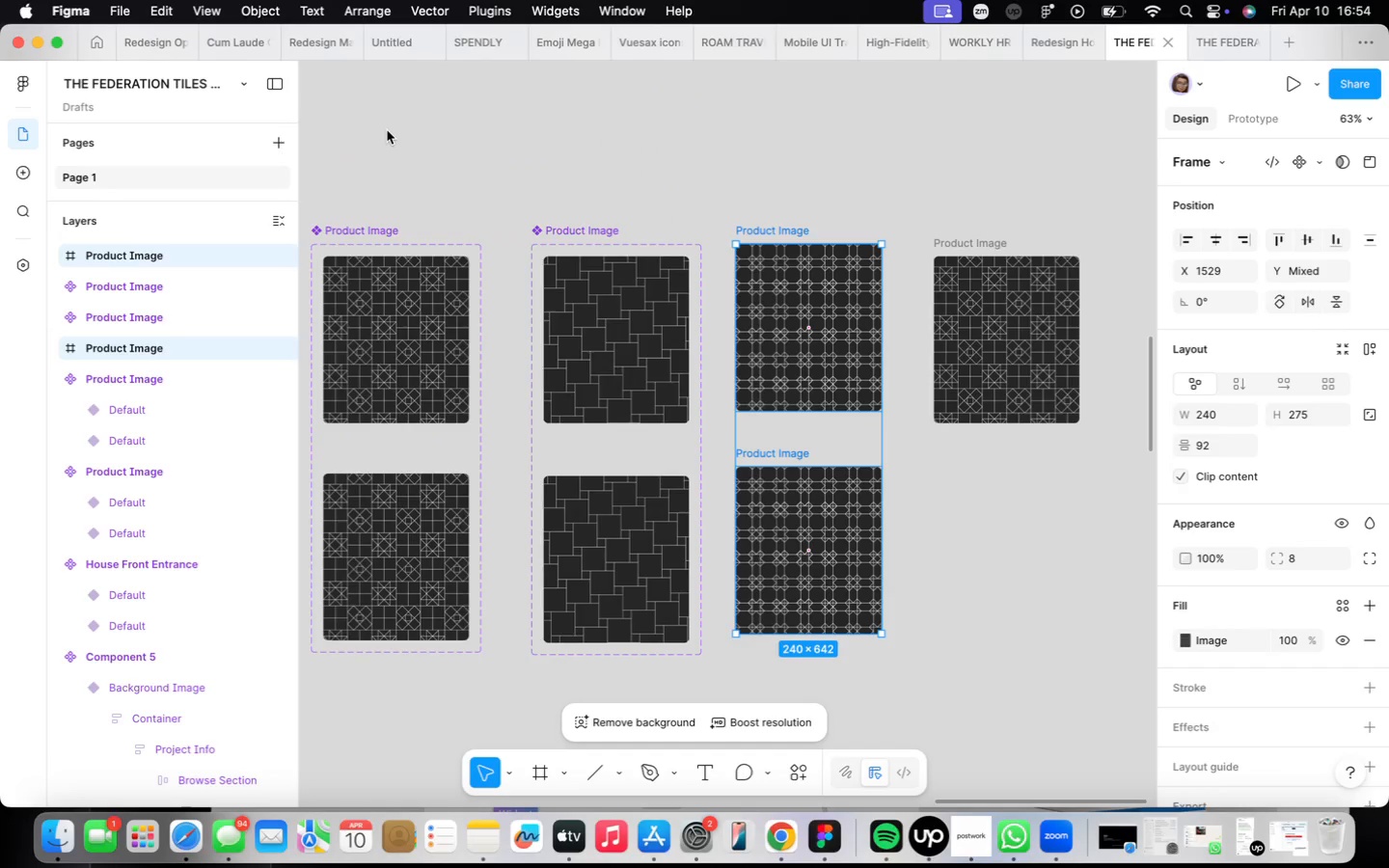 
mouse_move([1314, 188])
 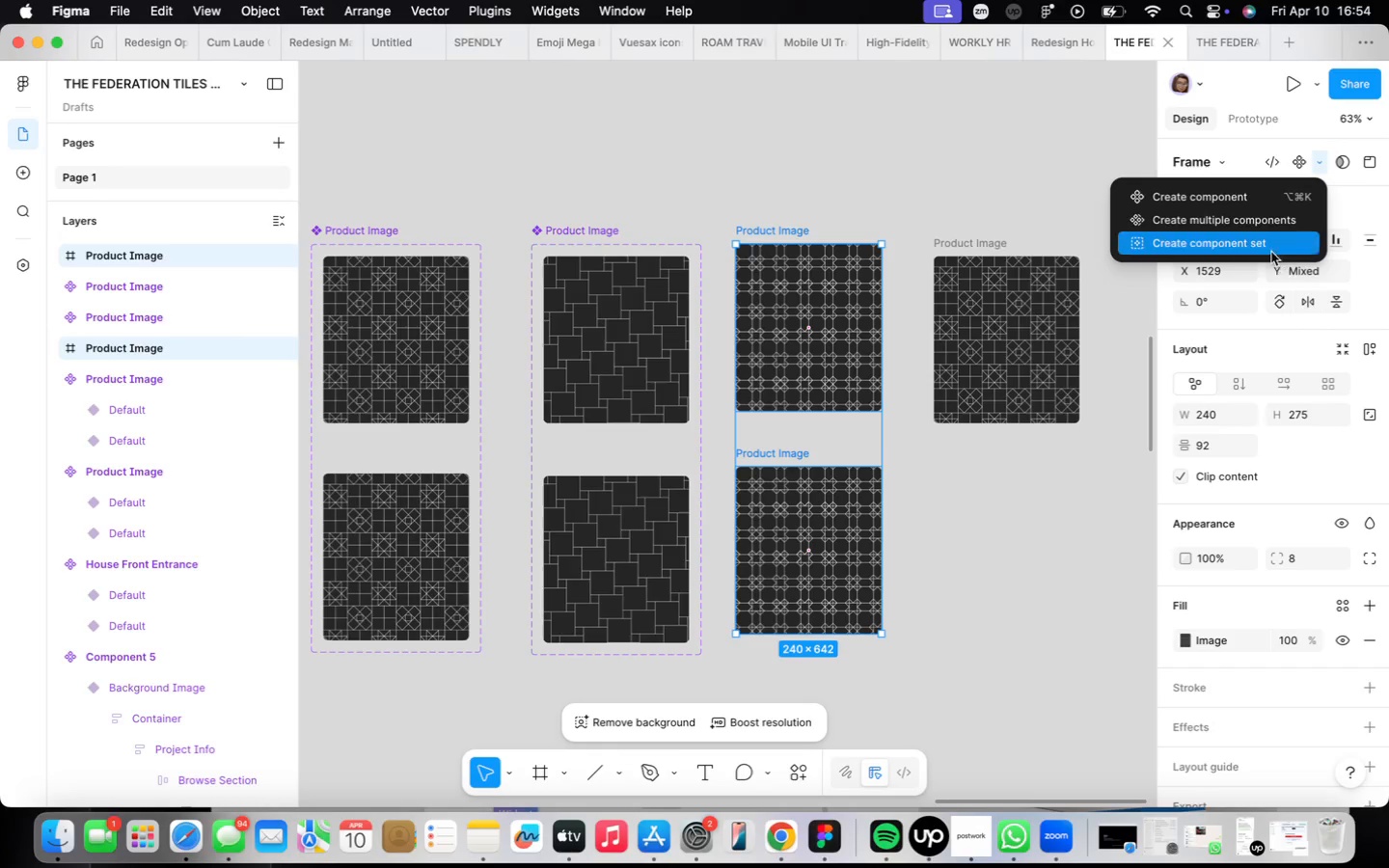 
left_click([1266, 249])
 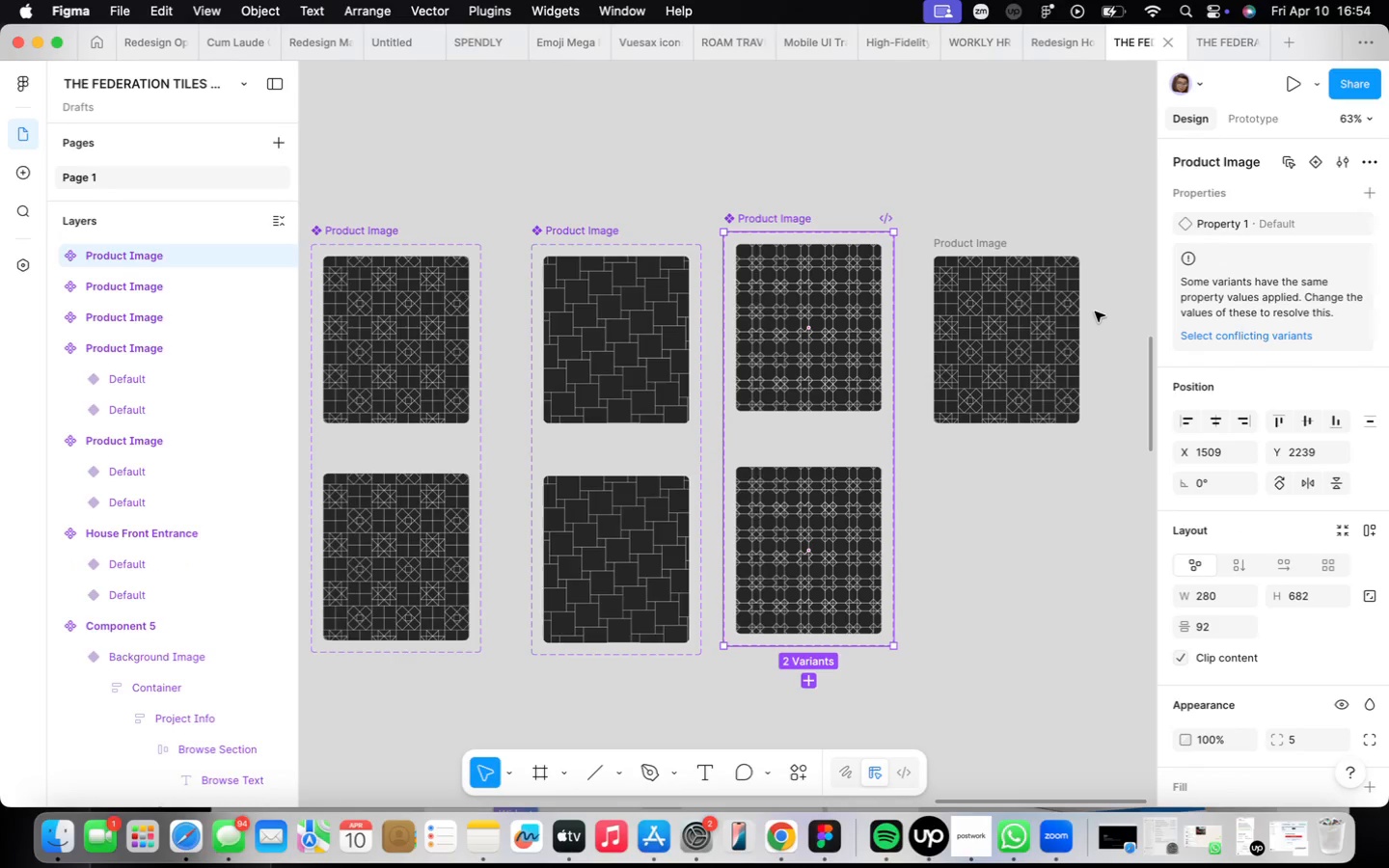 
wait(5.33)
 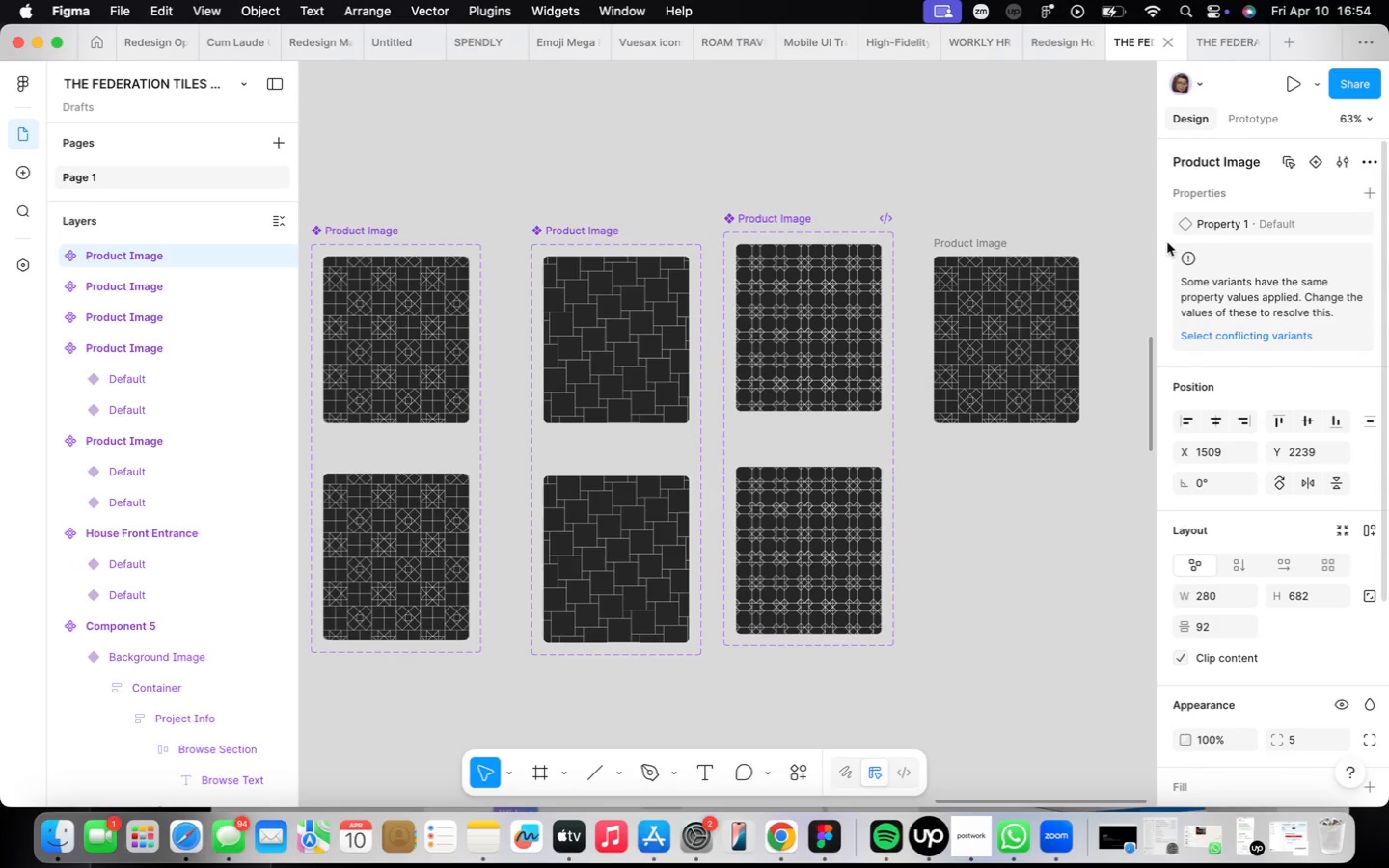 
left_click([1253, 120])
 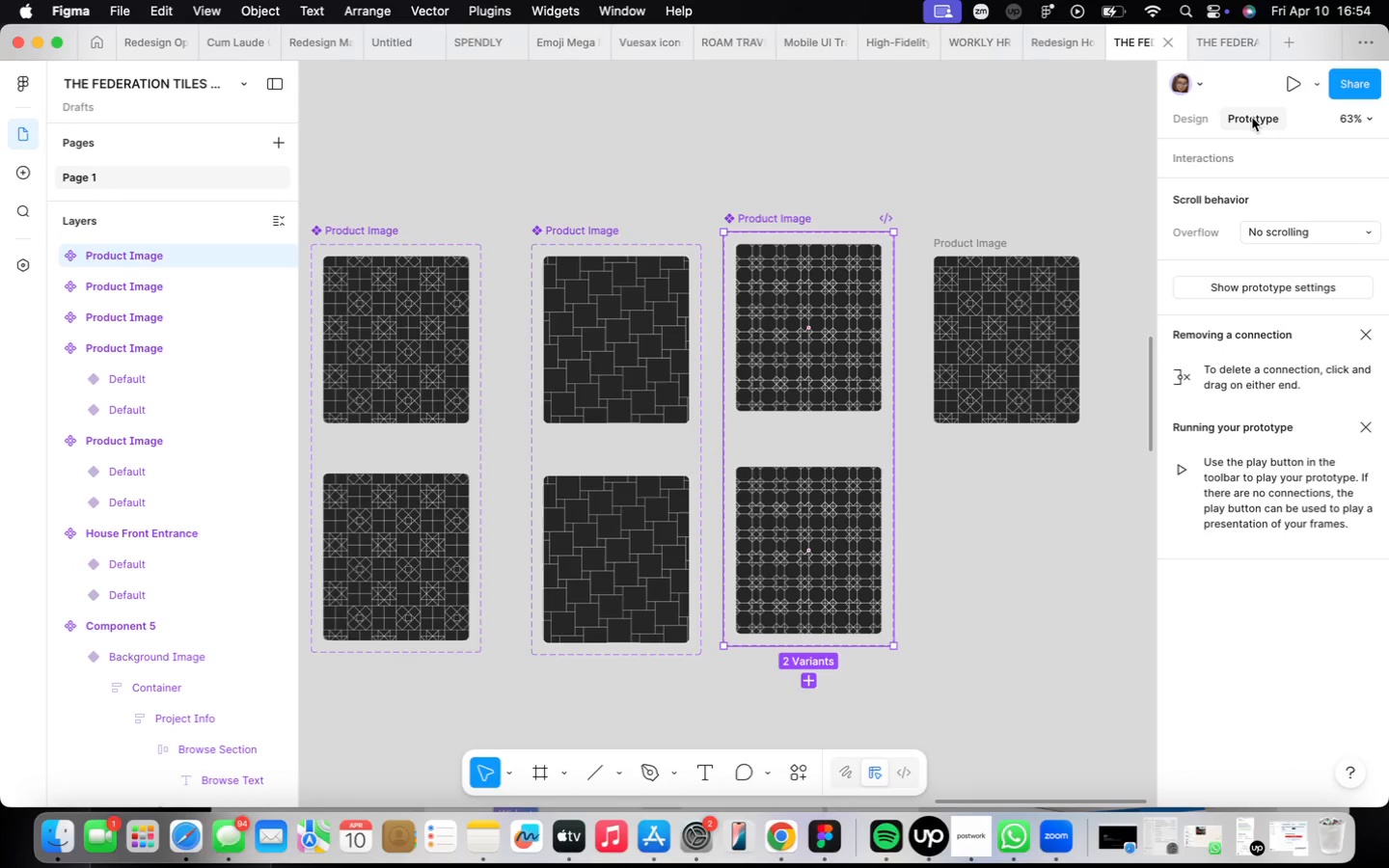 
left_click([1252, 118])
 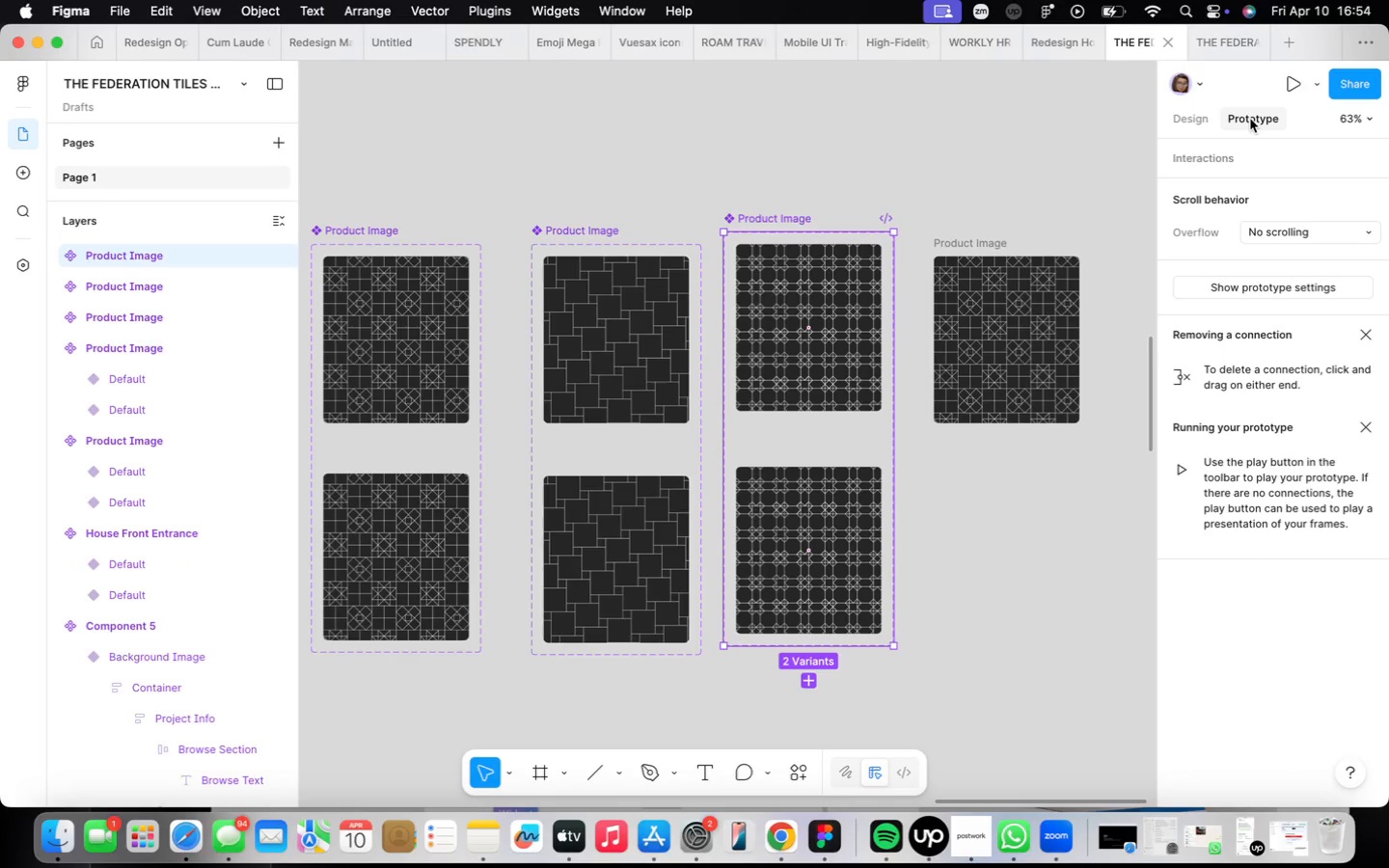 
scroll: coordinate [1250, 119], scroll_direction: down, amount: 2.0
 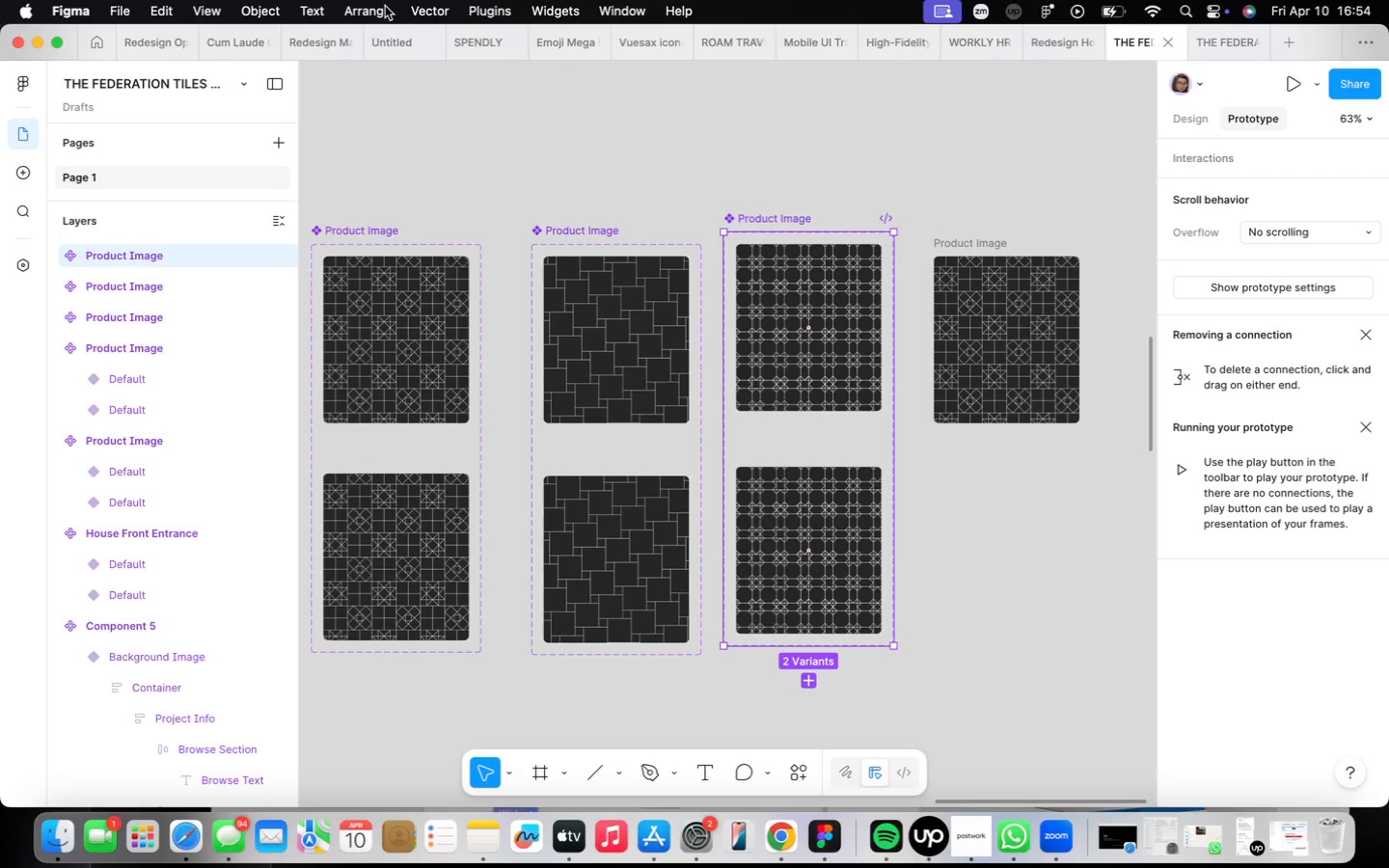 
mouse_move([797, 336])
 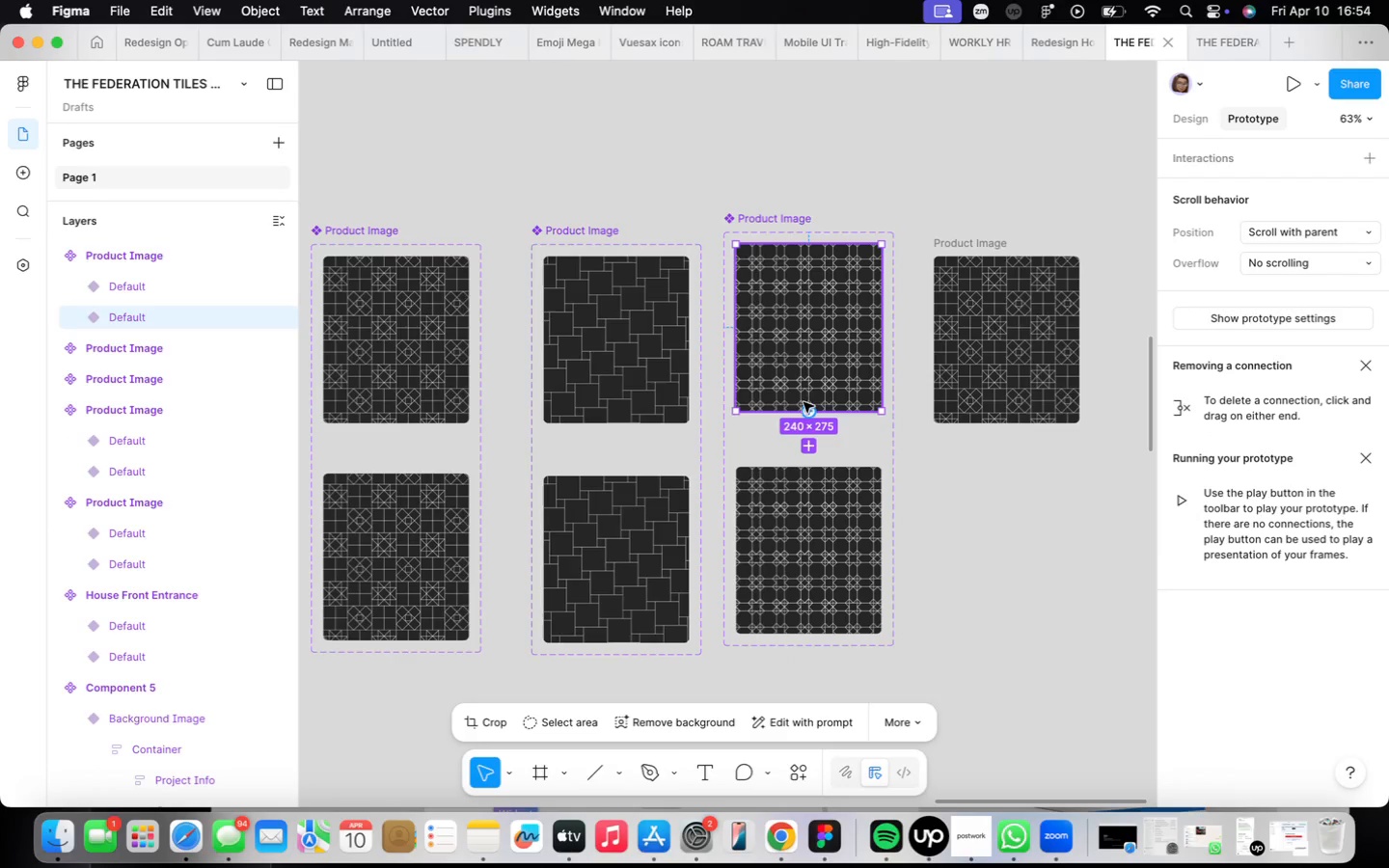 
left_click([803, 403])
 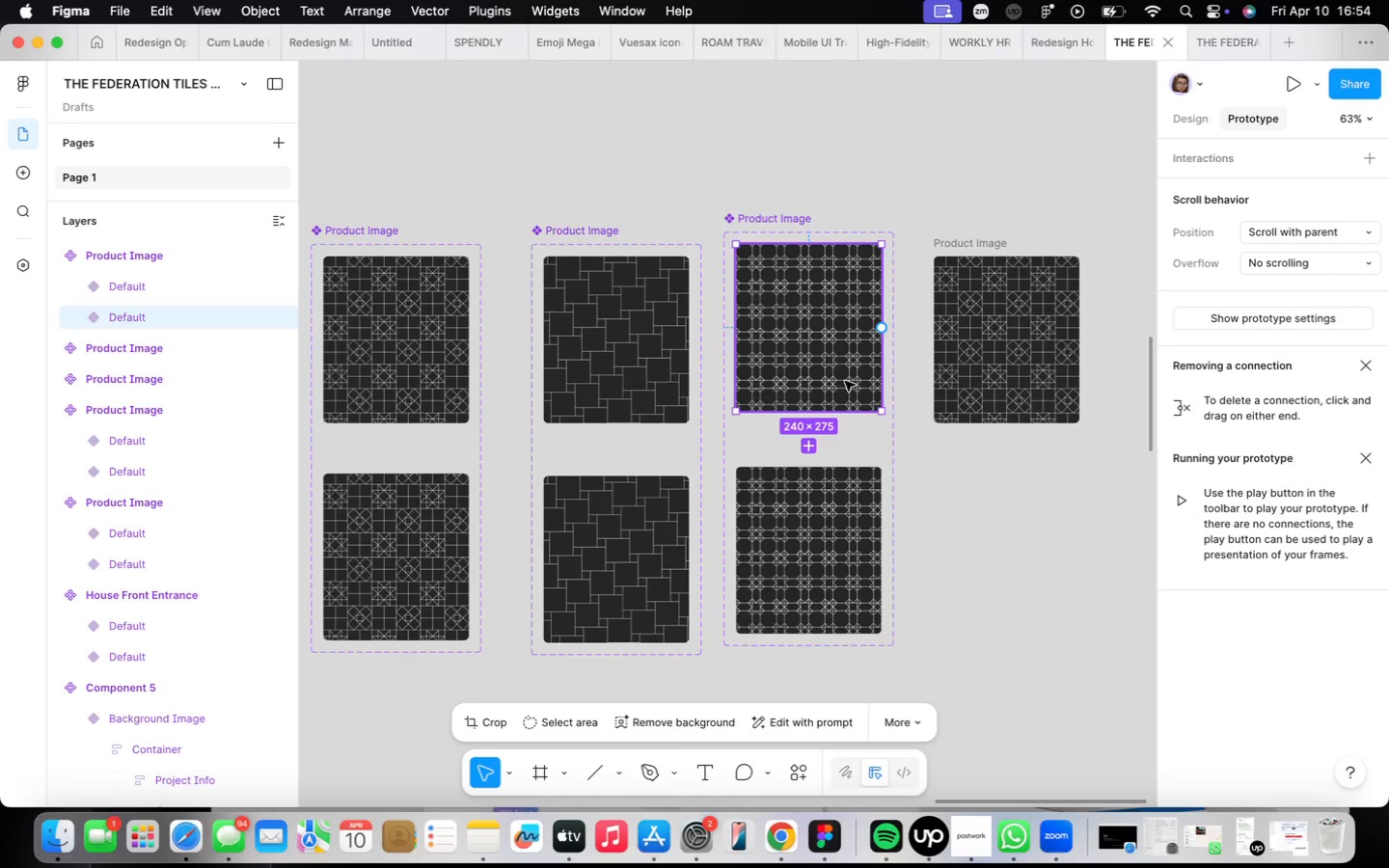 
left_click_drag(start_coordinate=[807, 413], to_coordinate=[857, 526])
 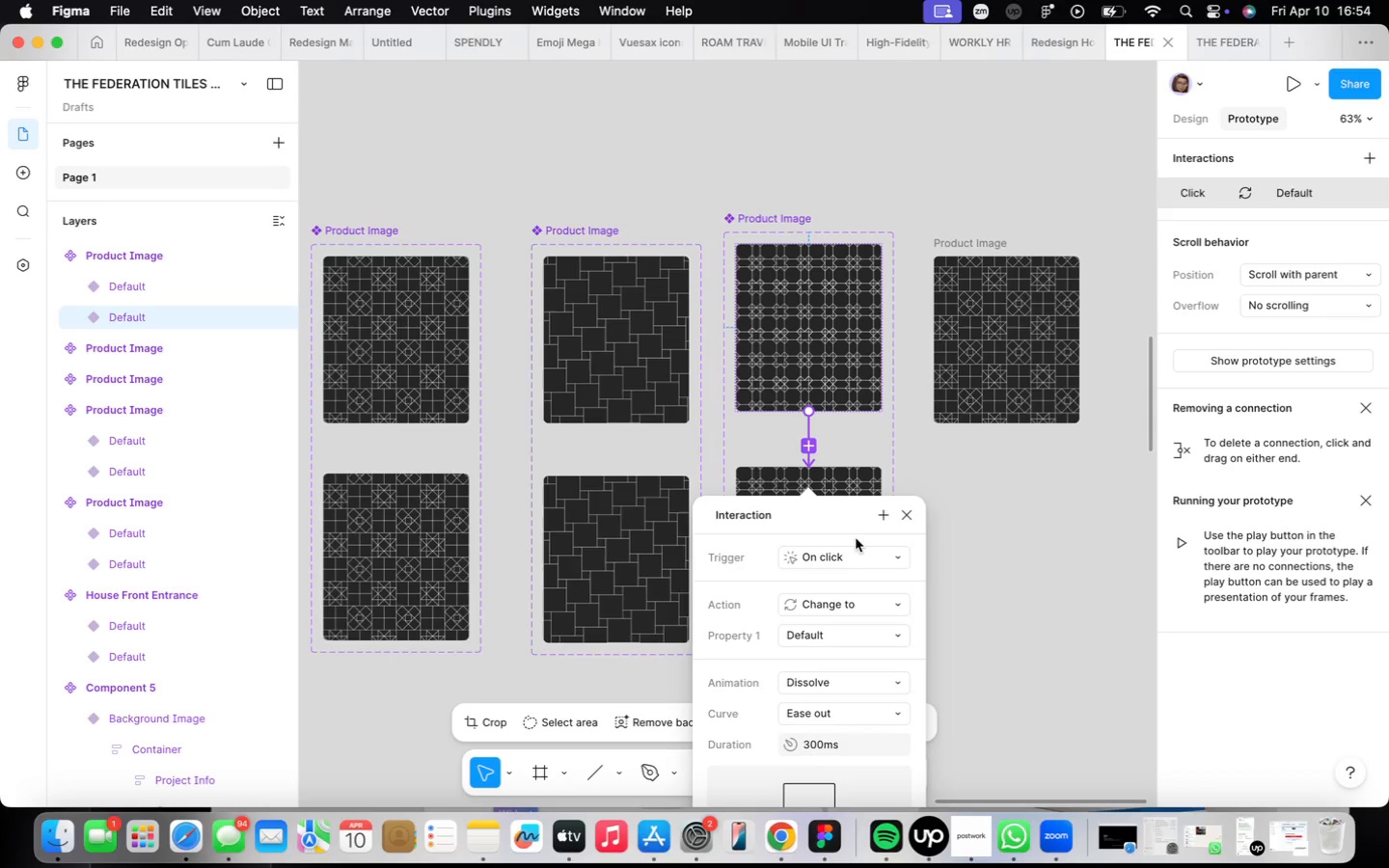 
left_click([858, 548])
 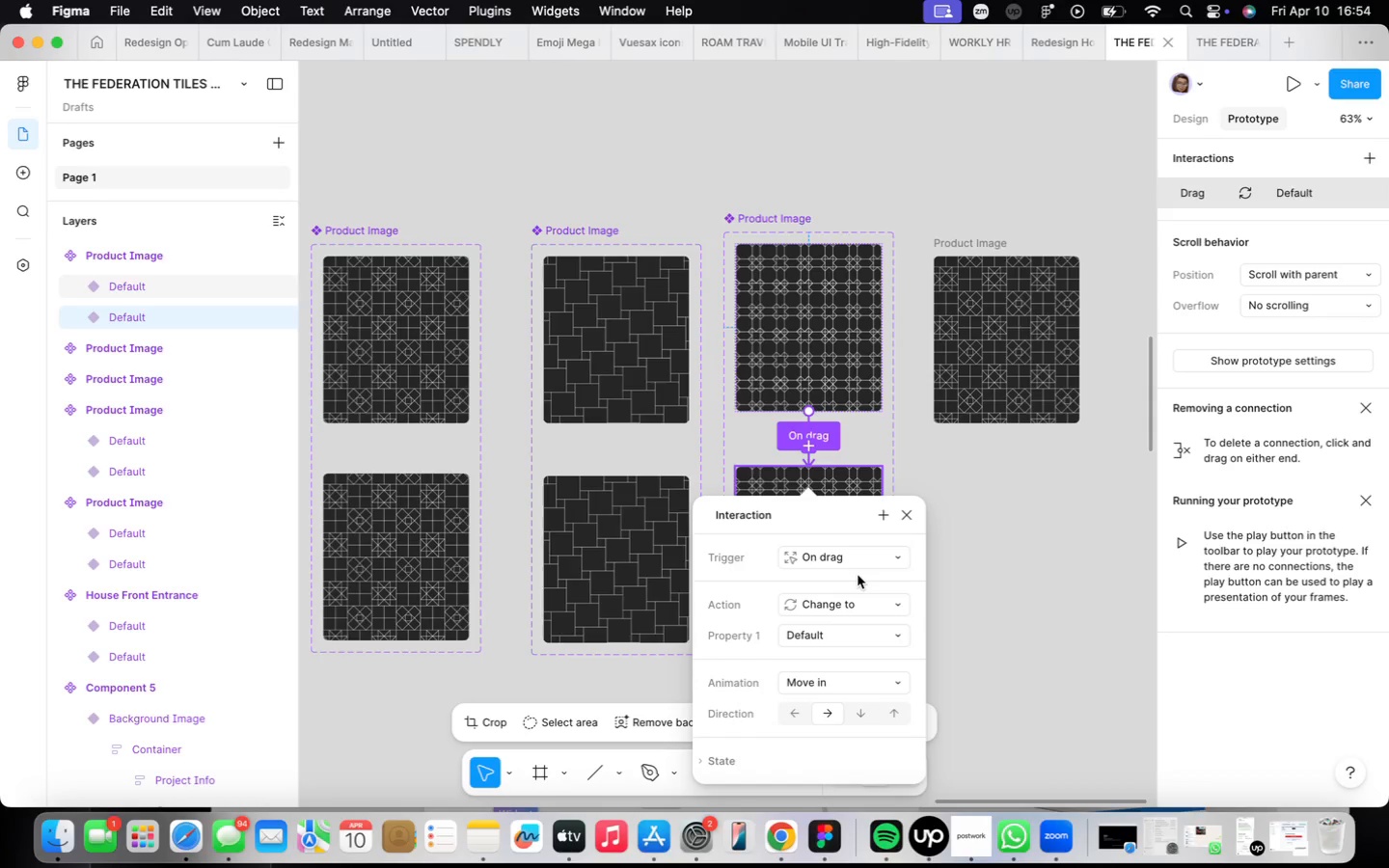 
left_click([854, 561])
 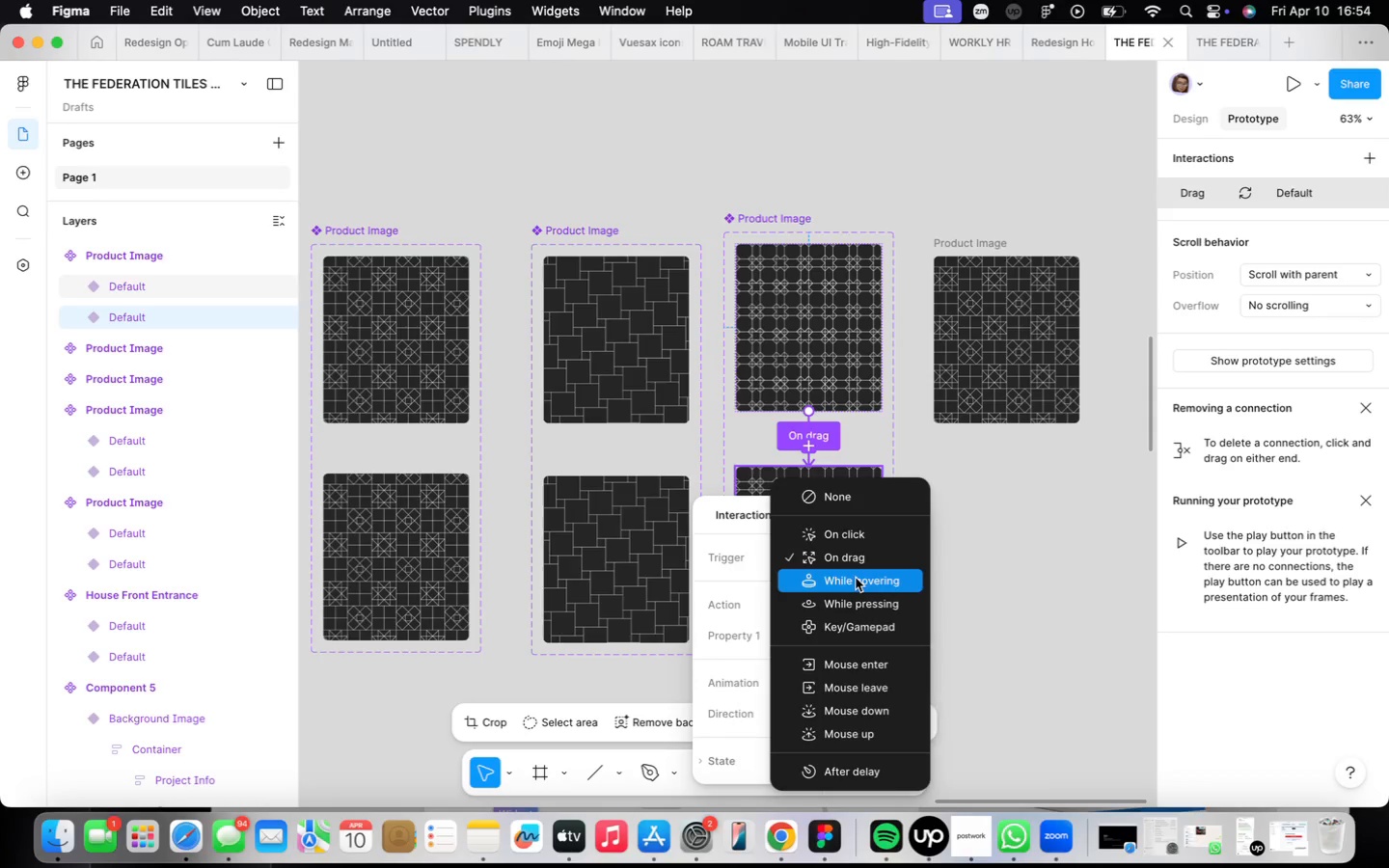 
left_click([855, 578])
 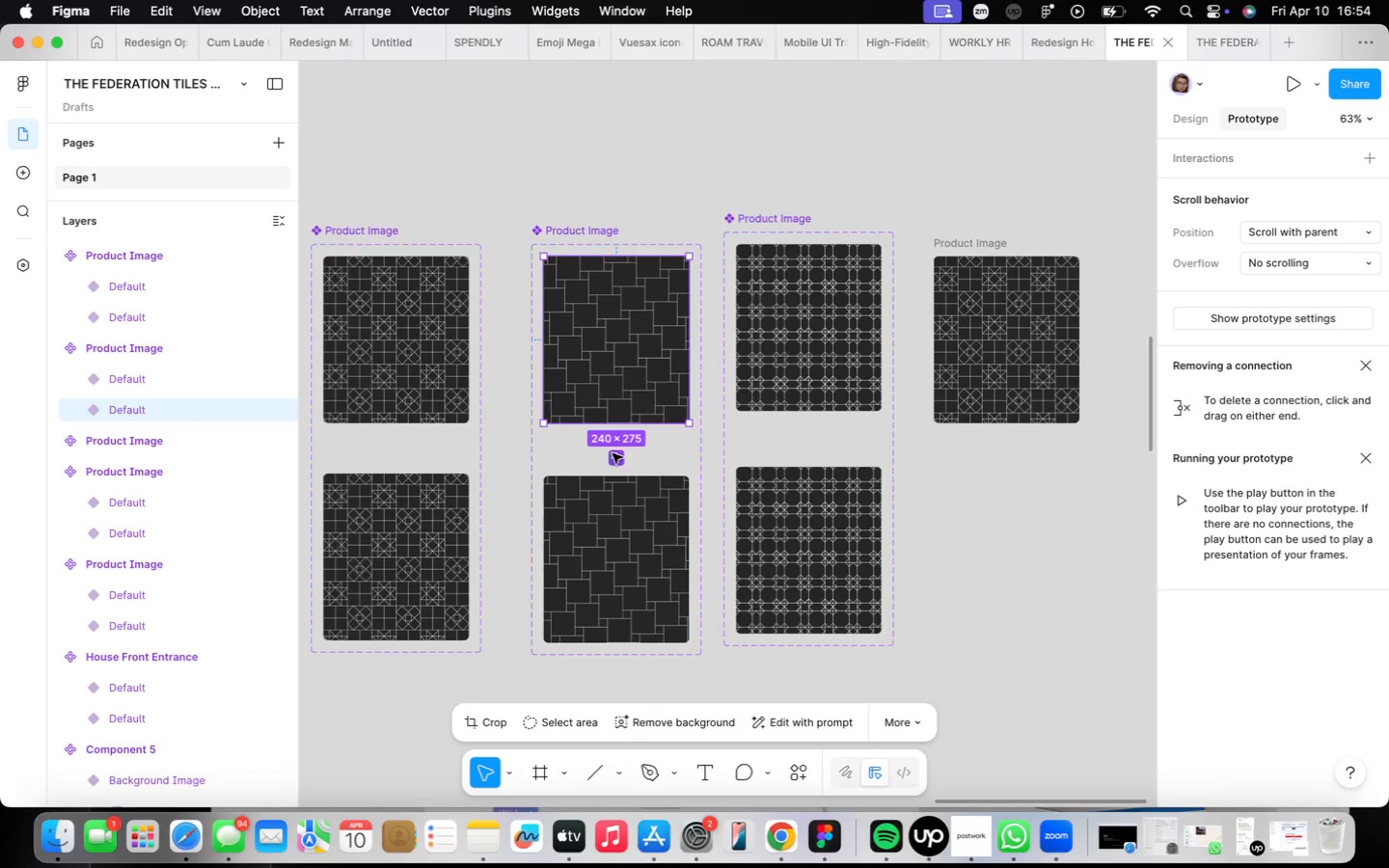 
wait(5.14)
 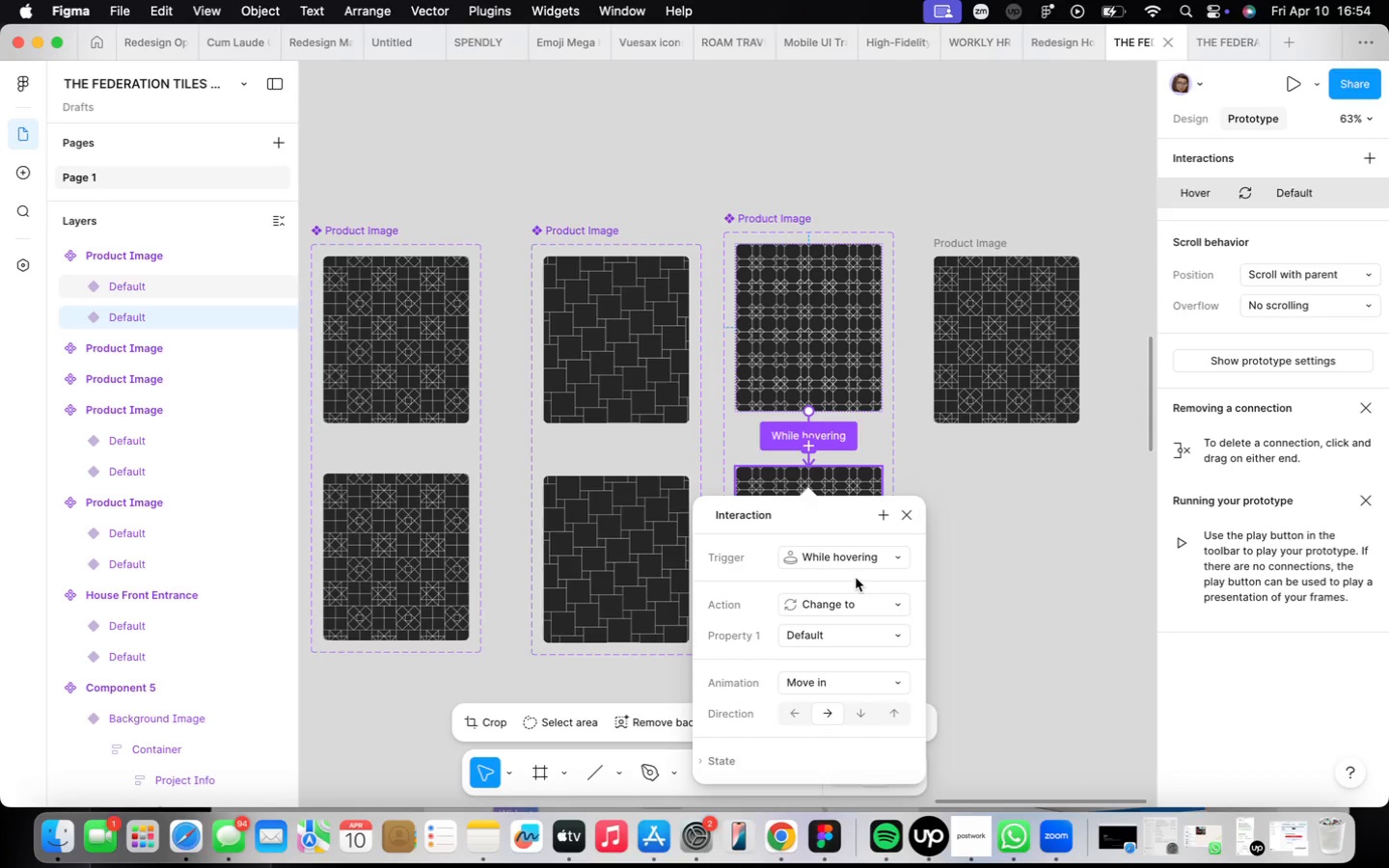 
left_click_drag(start_coordinate=[614, 424], to_coordinate=[667, 521])
 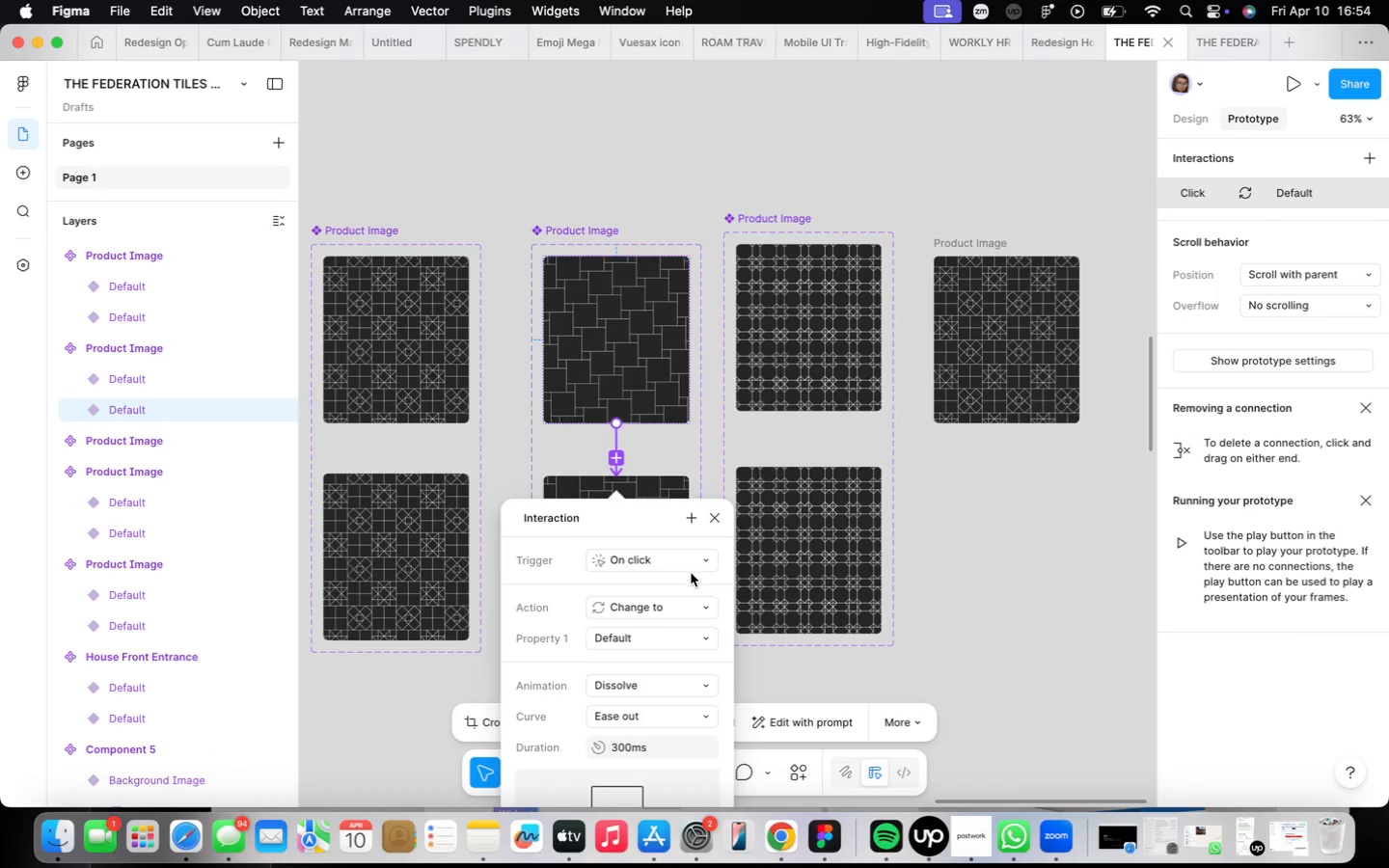 
left_click([679, 552])
 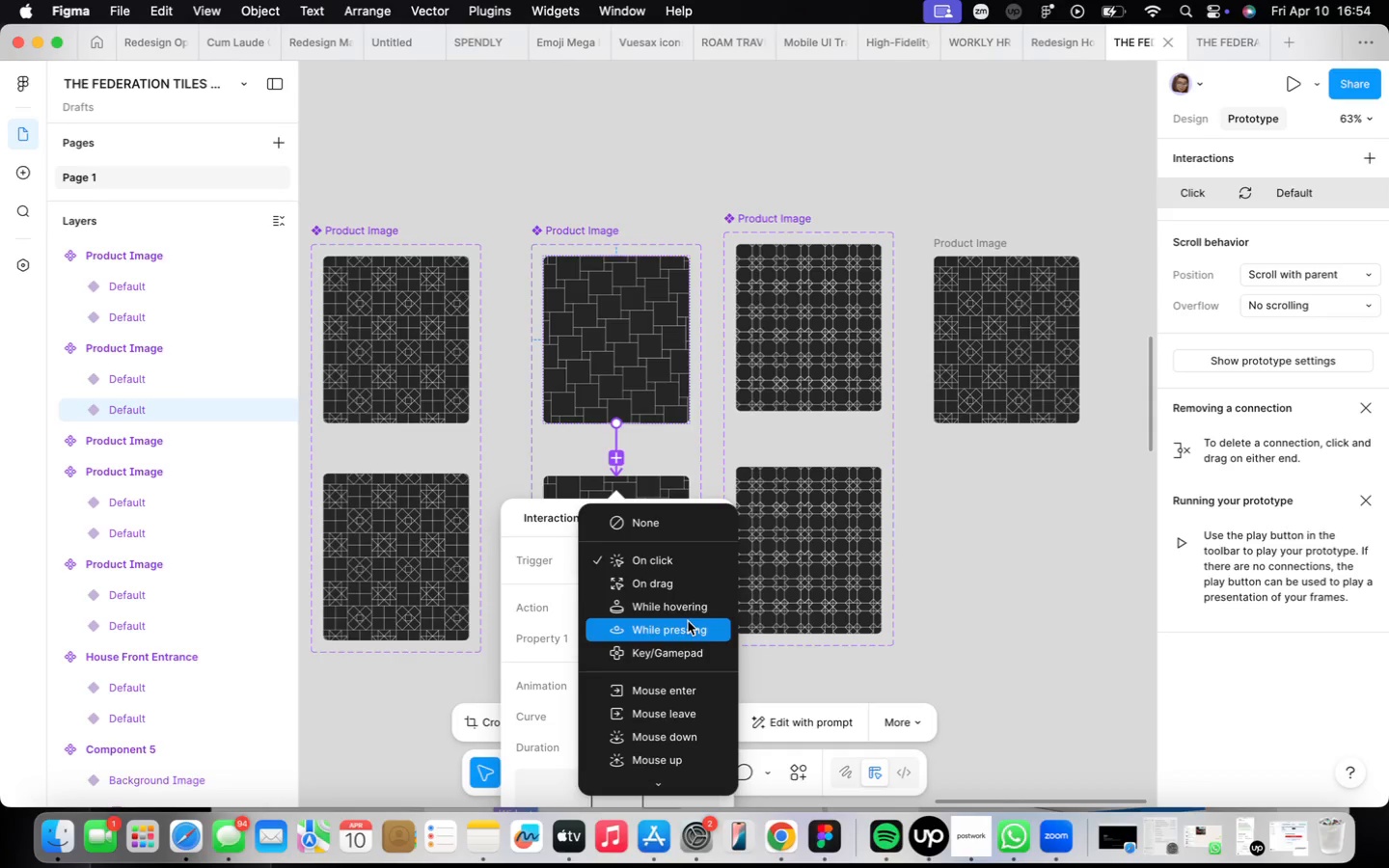 
left_click([677, 609])
 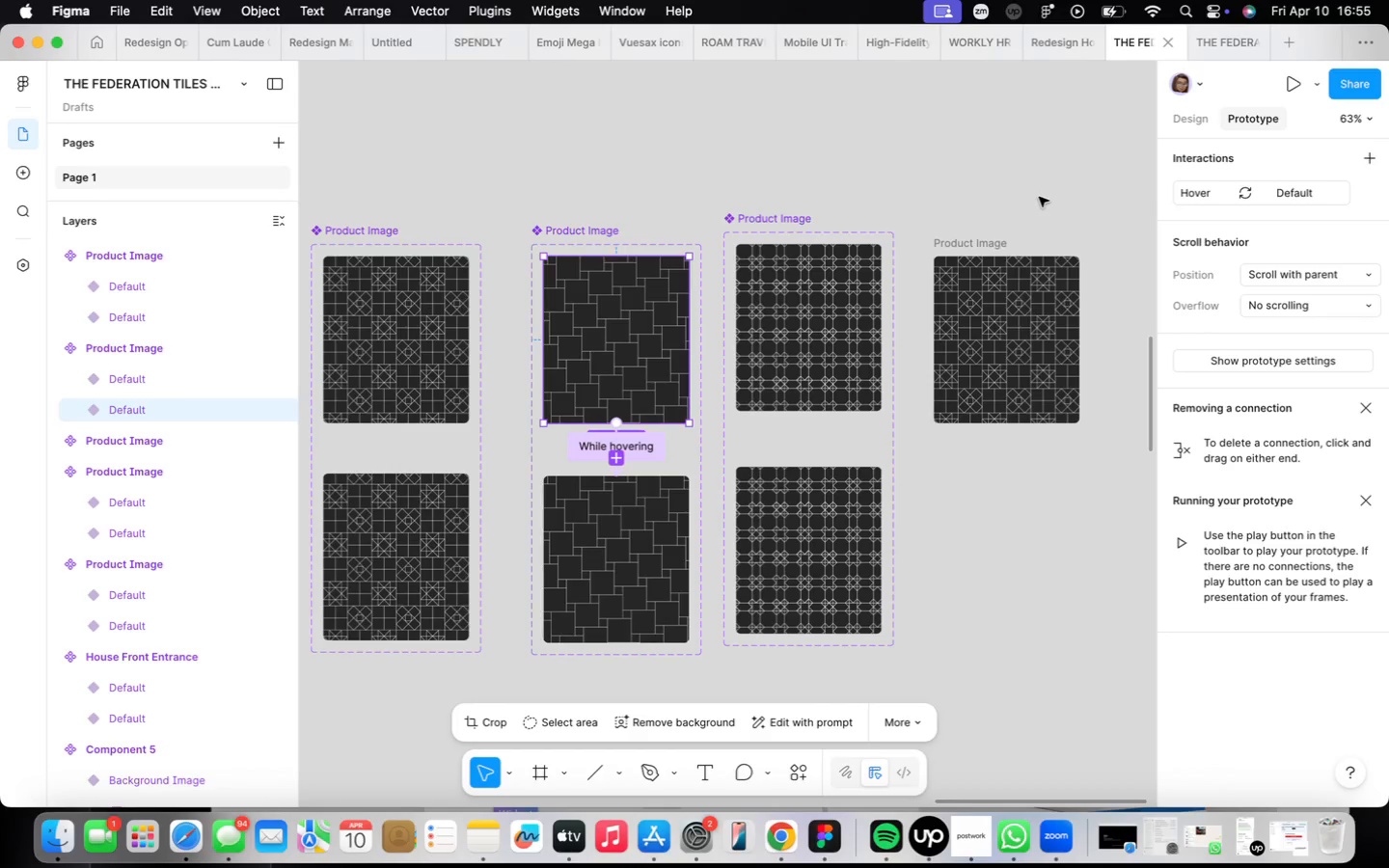 
wait(6.82)
 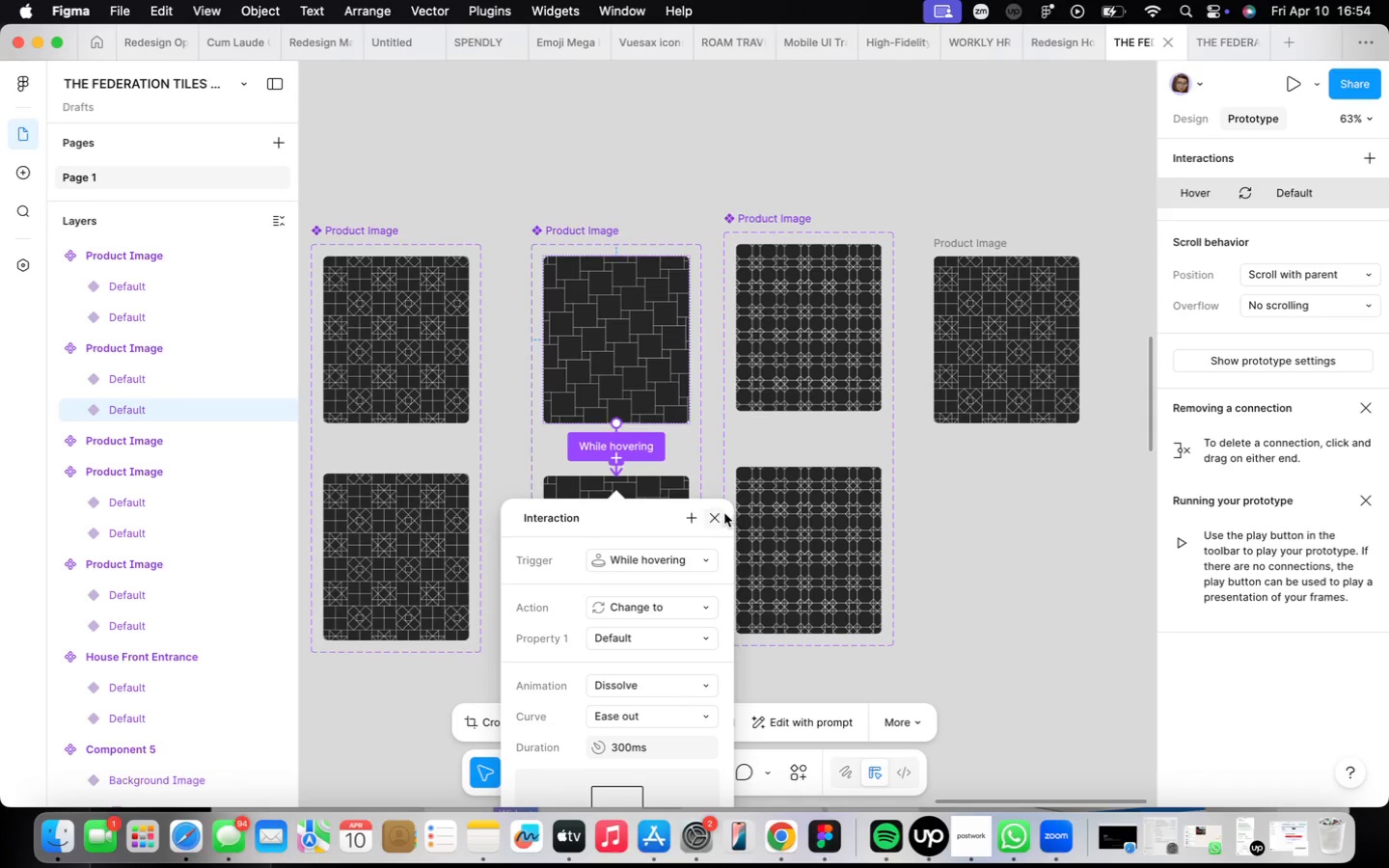 
left_click([999, 246])